 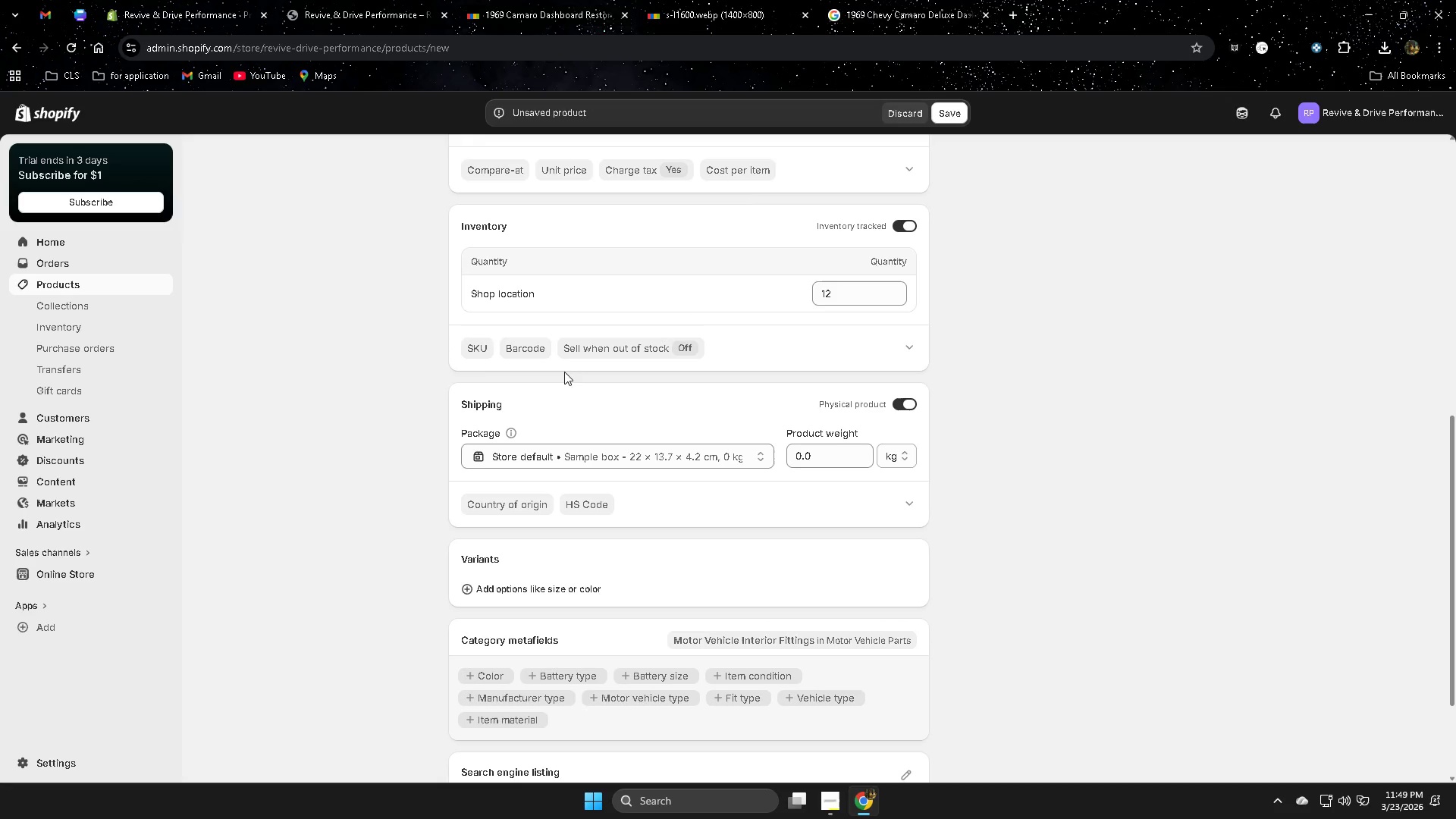 
left_click([912, 349])
 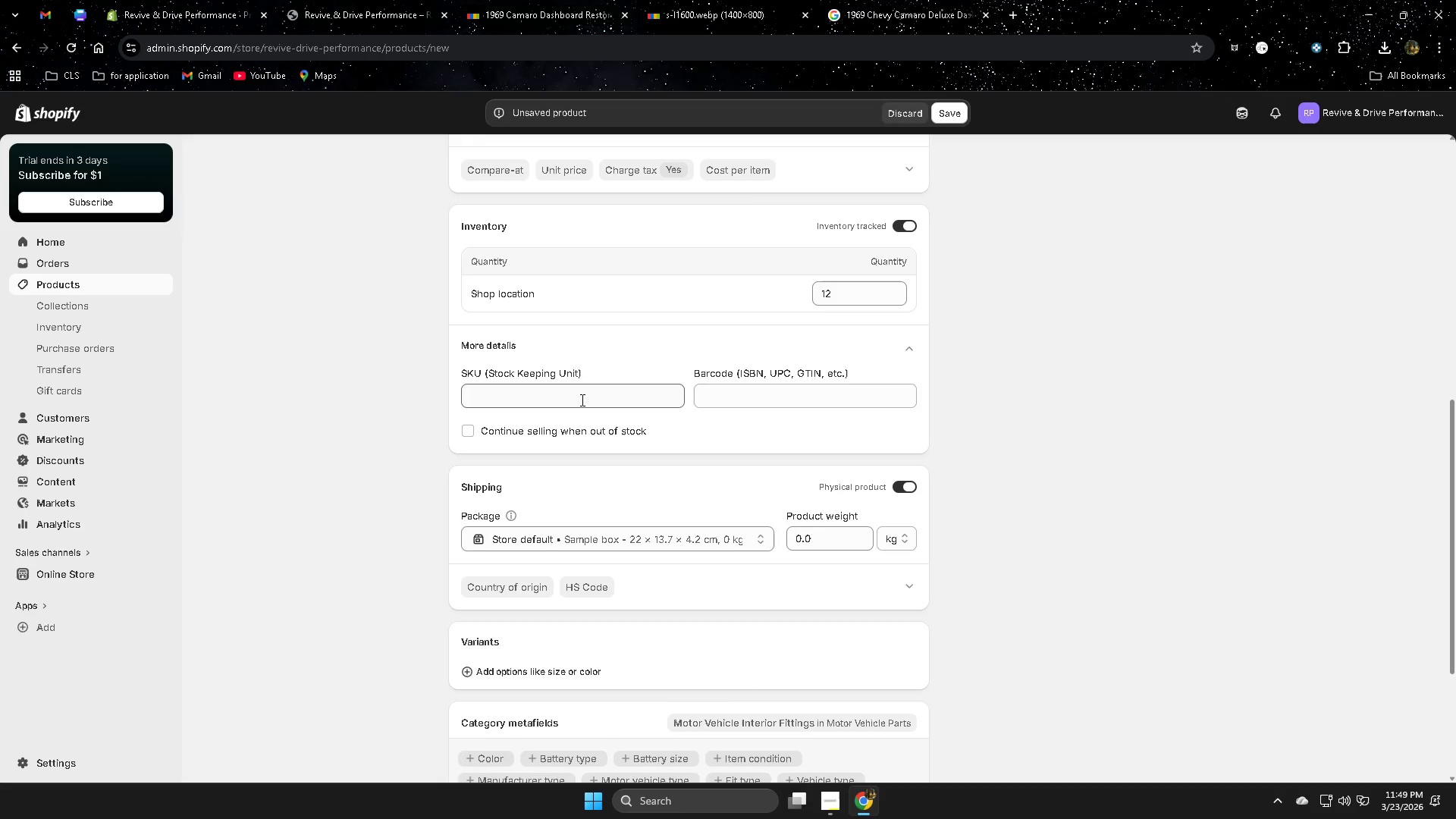 
left_click([581, 399])
 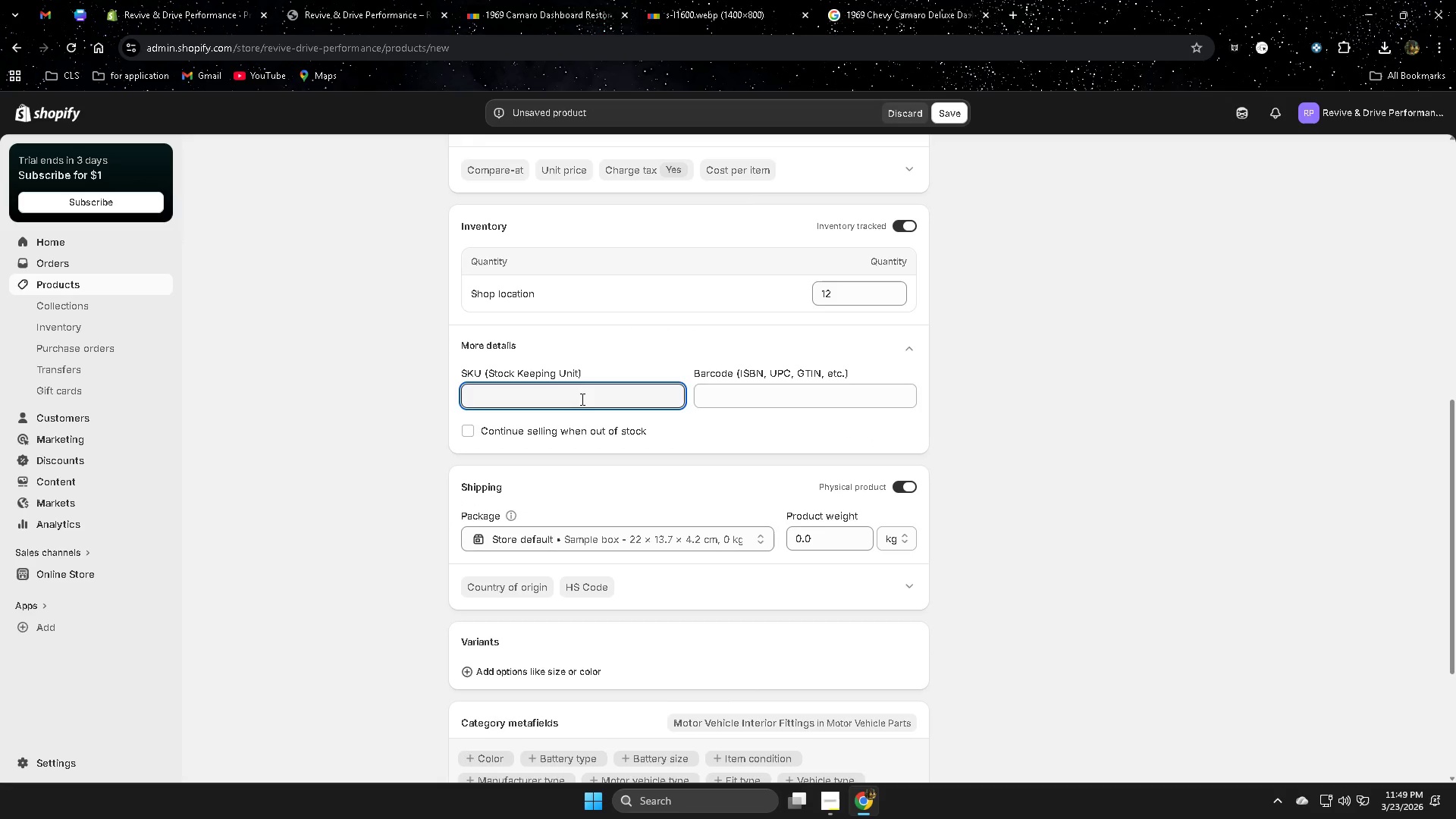 
key(Control+V)
 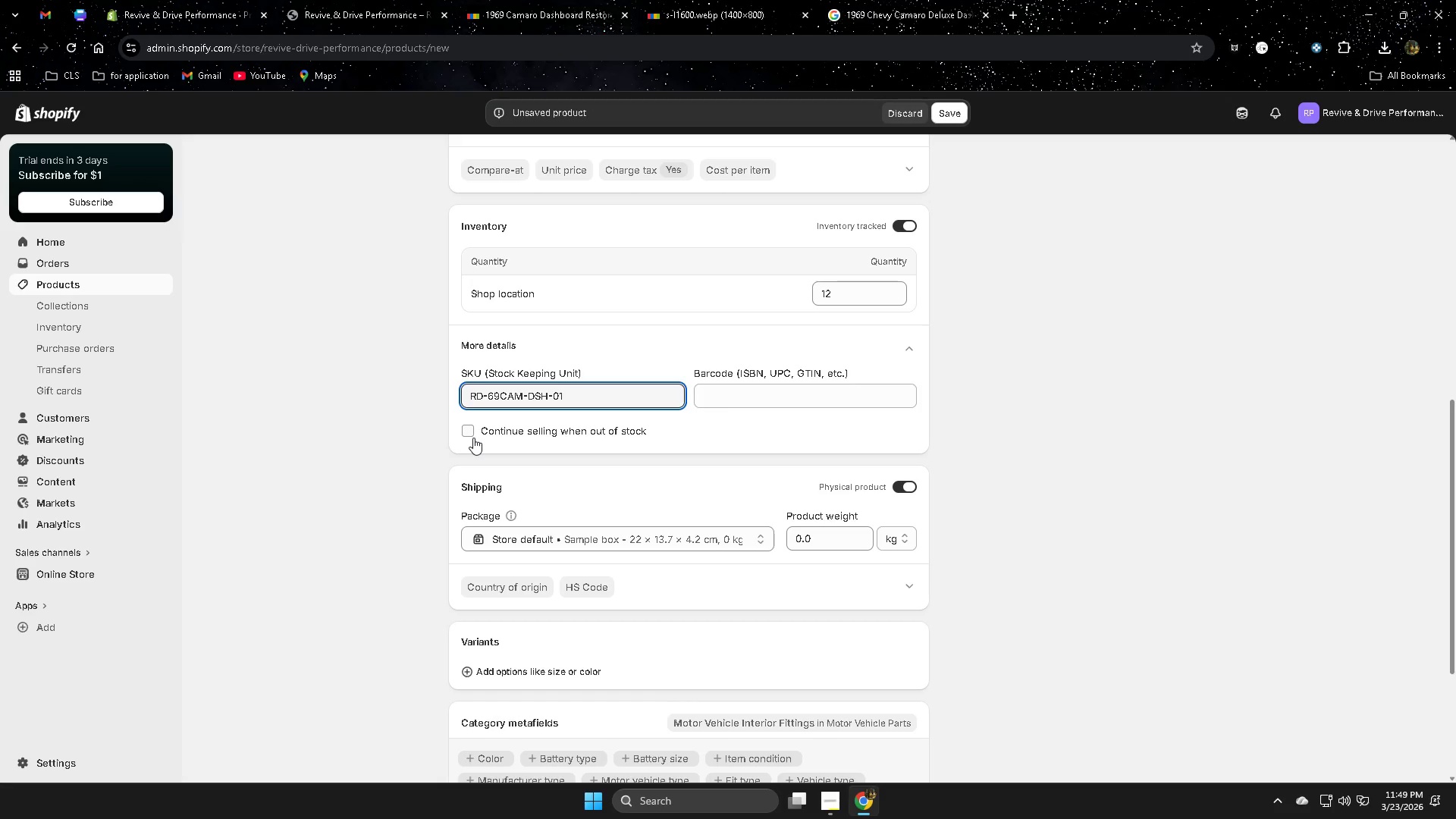 
left_click([1165, 510])